 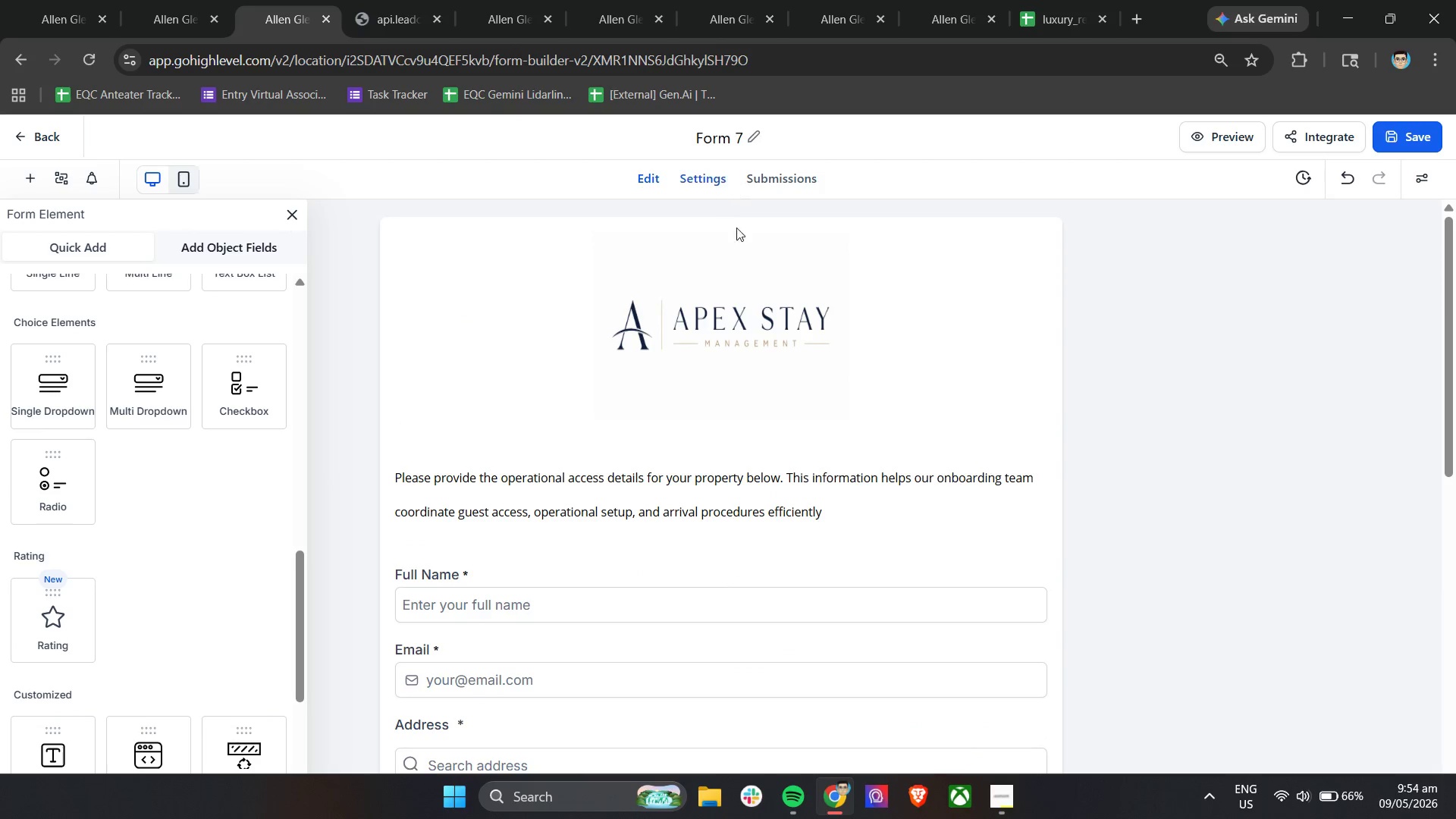 
scroll: coordinate [896, 540], scroll_direction: up, amount: 3.0
 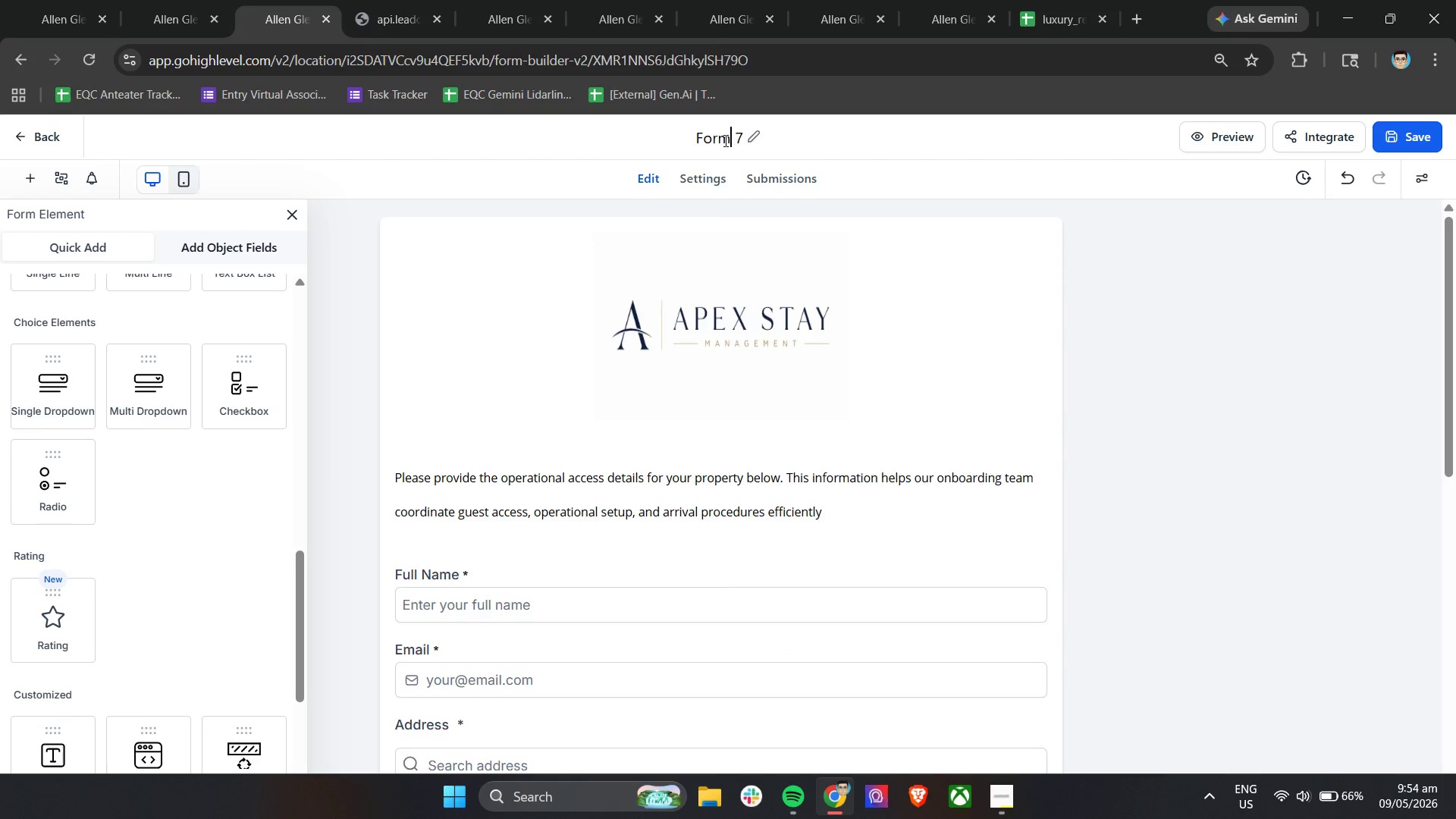 
double_click([726, 140])
 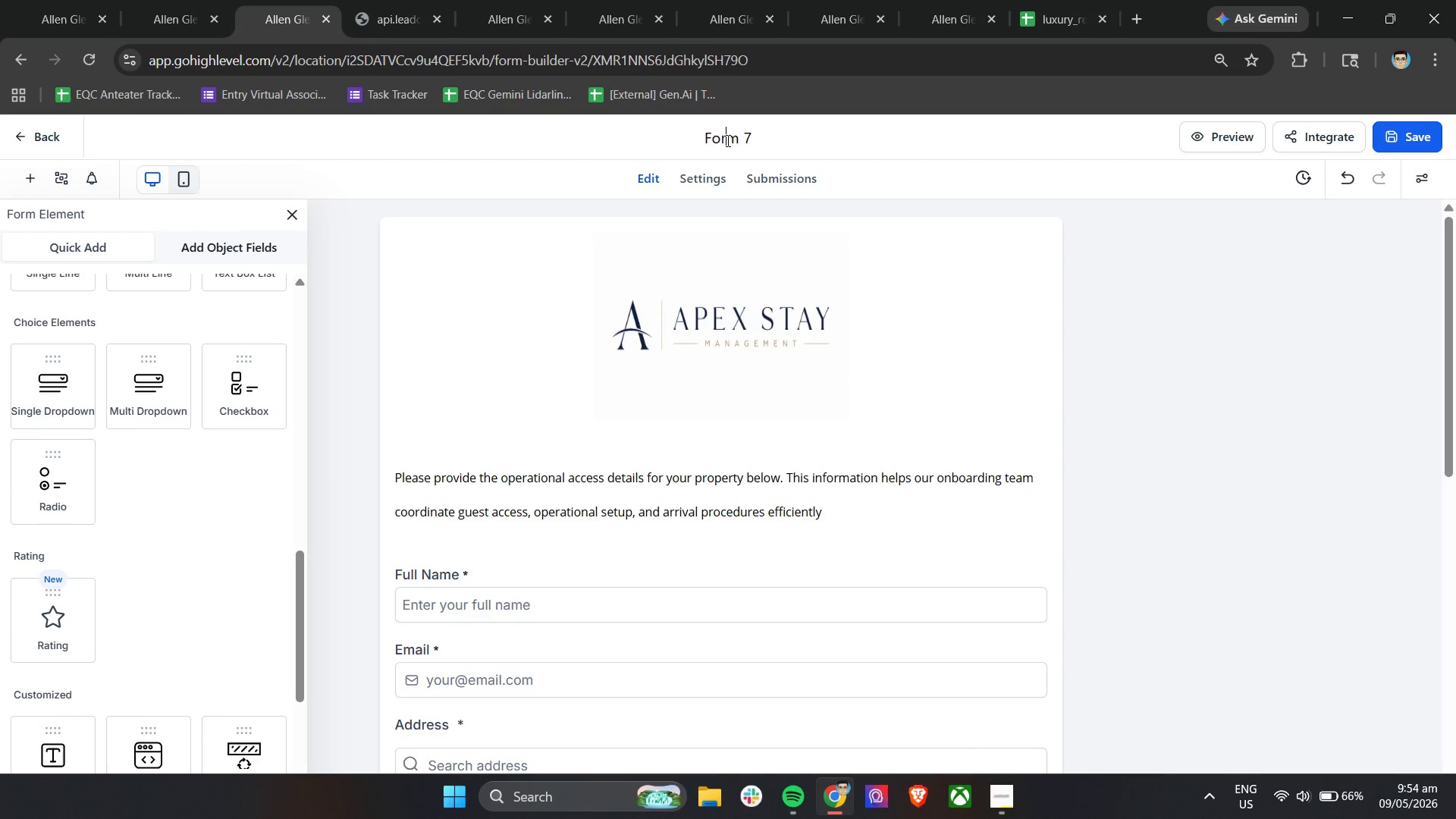 
triple_click([726, 140])
 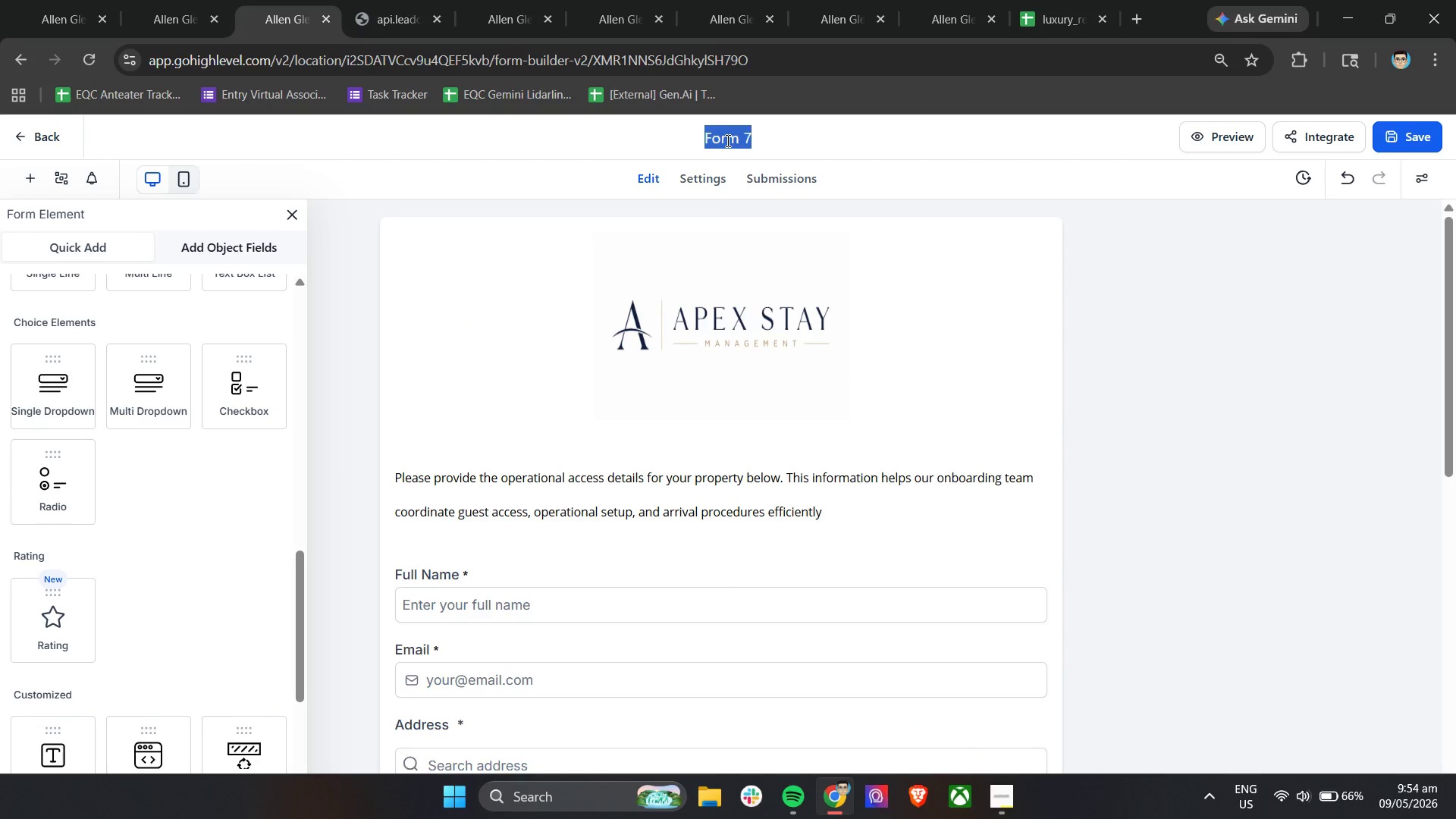 
triple_click([726, 140])
 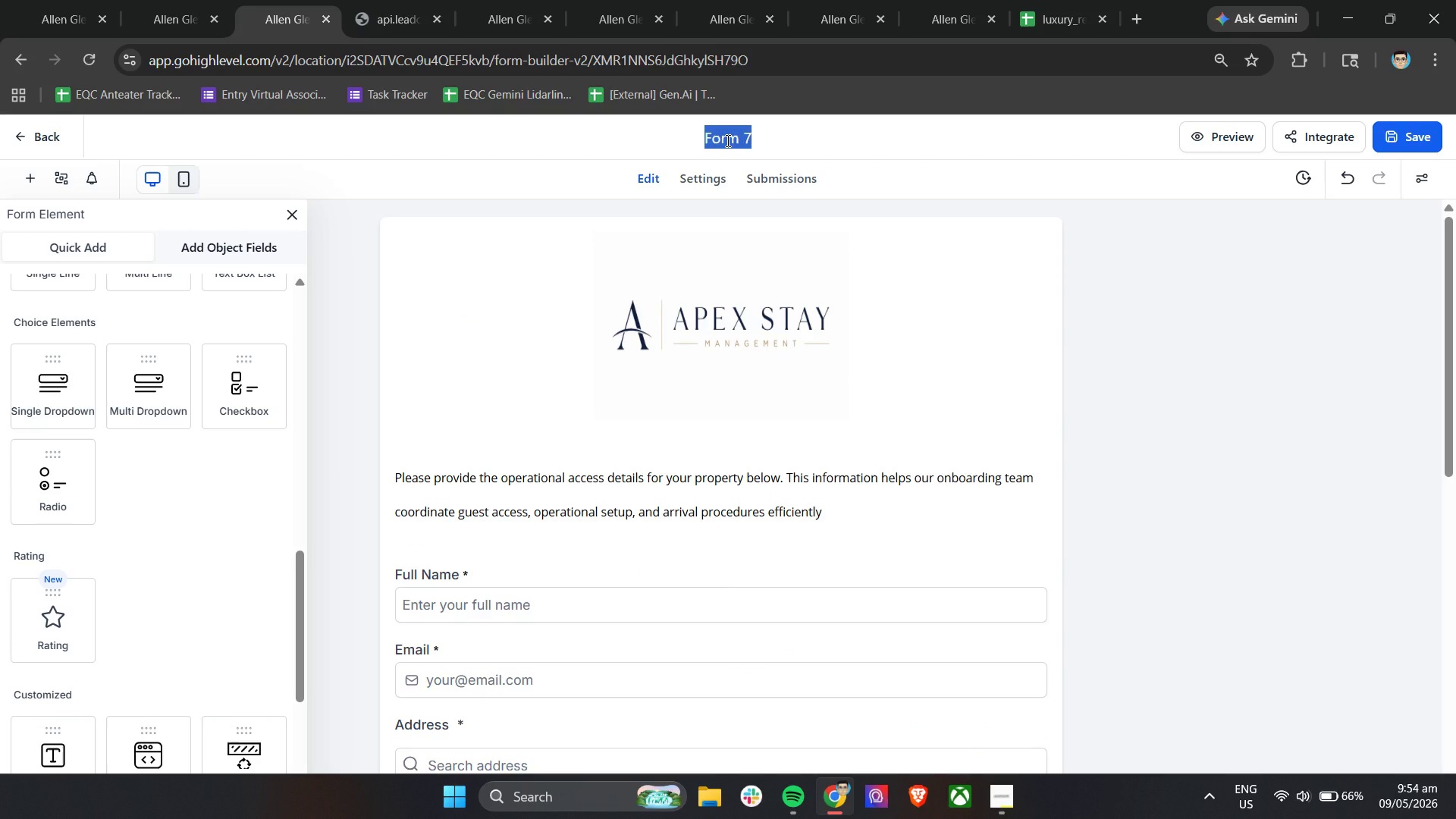 
wait(28.5)
 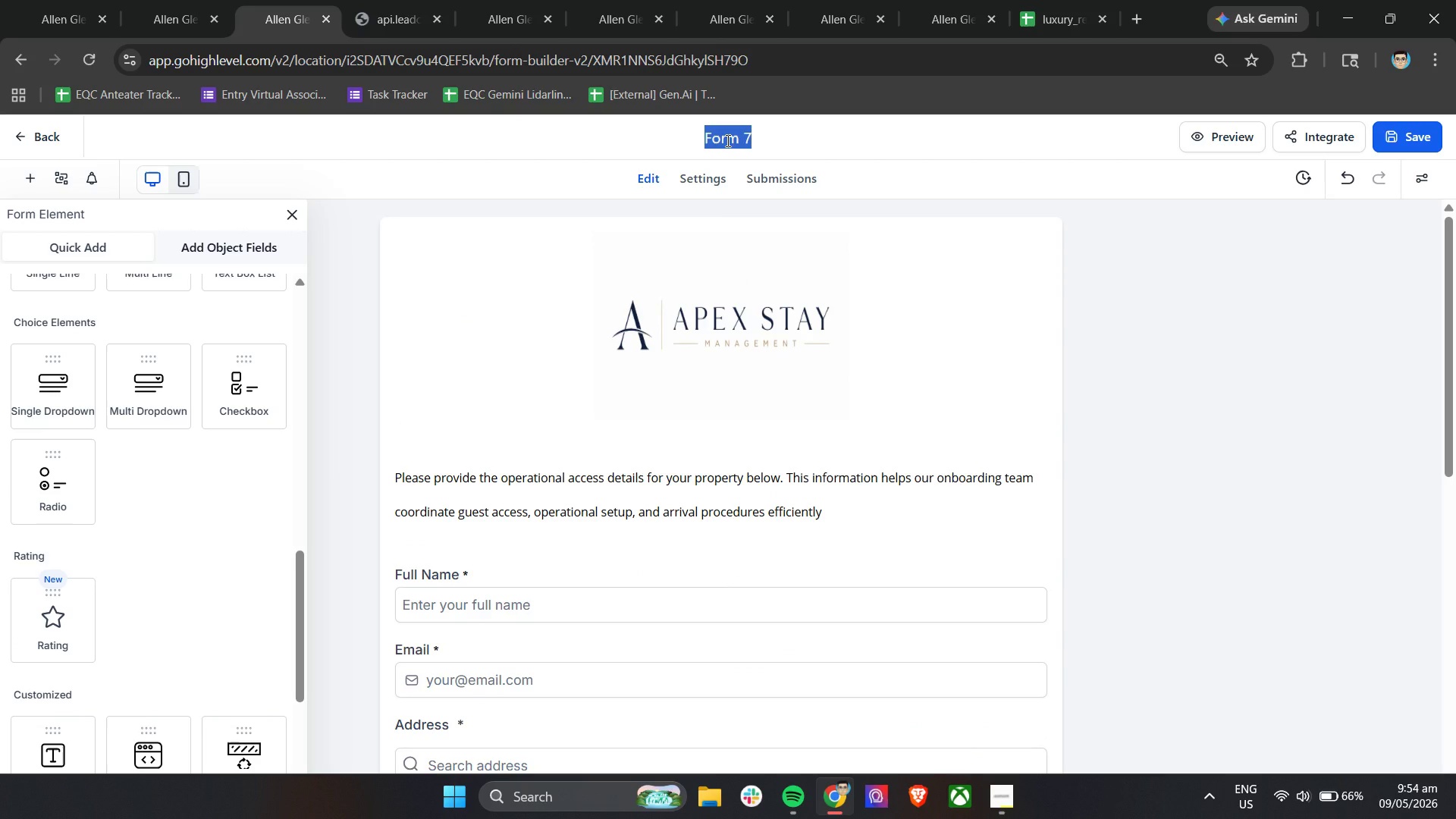 
type(Property Access Intake)
 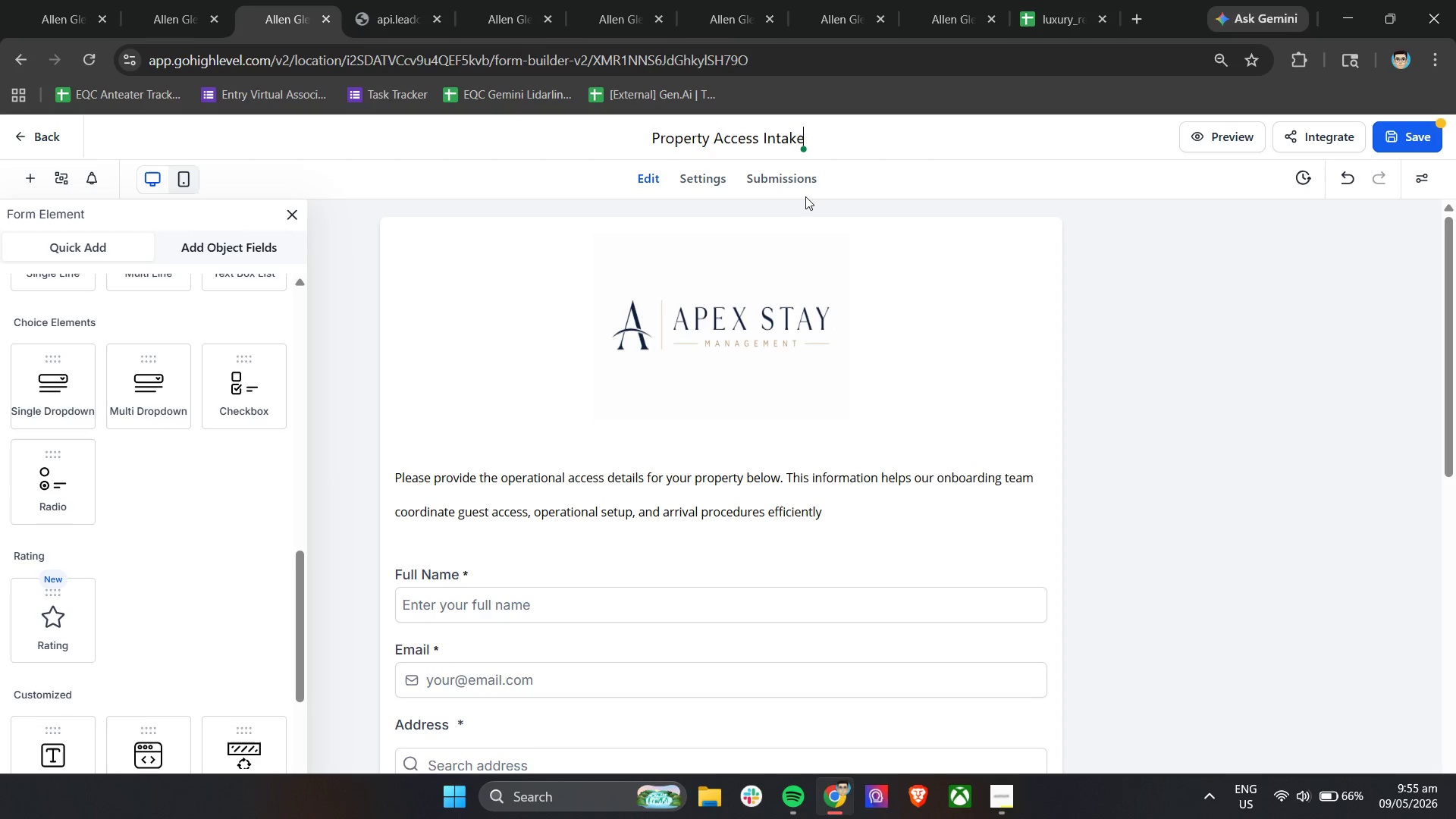 
left_click([970, 146])
 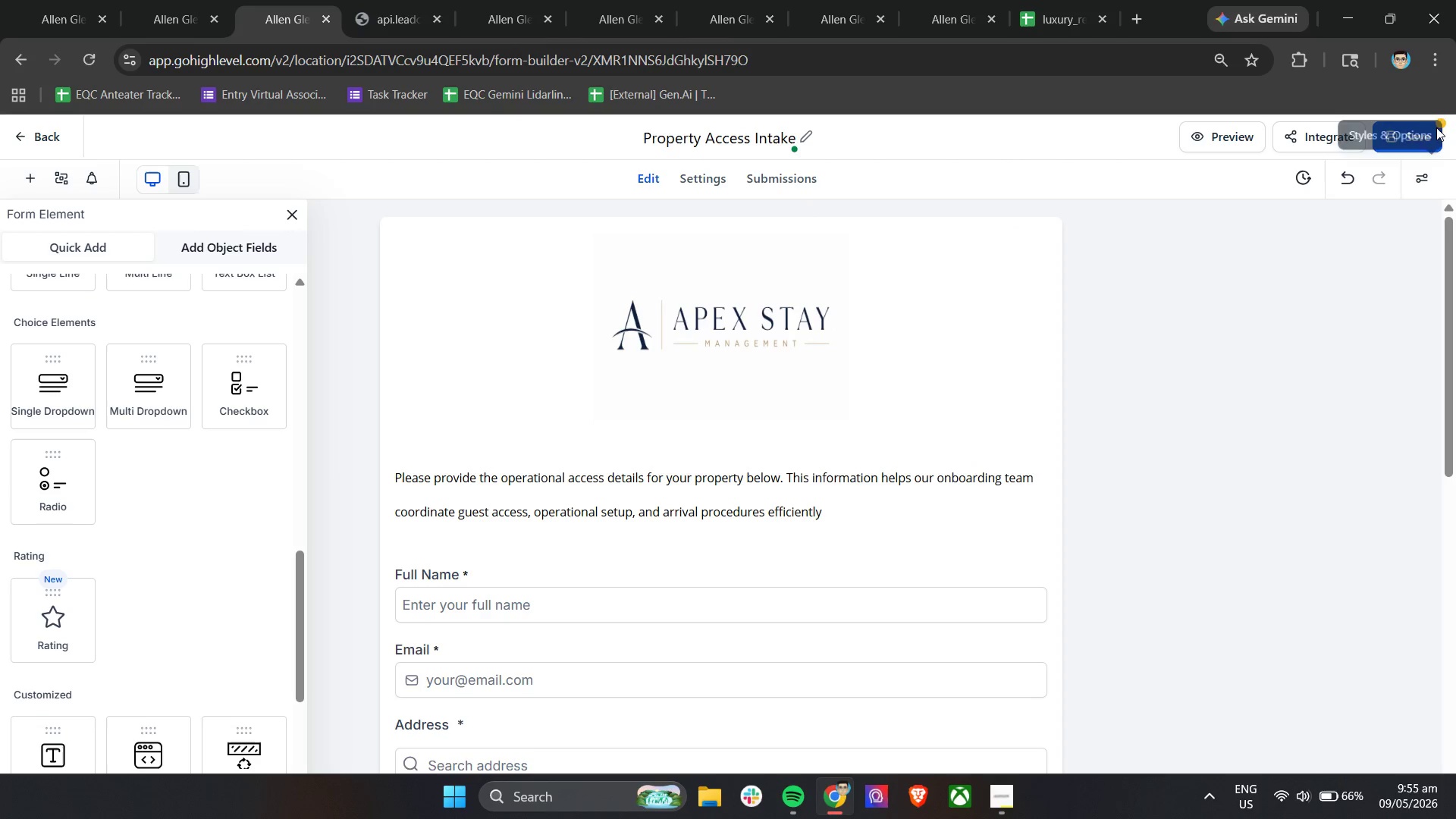 
left_click([1407, 131])
 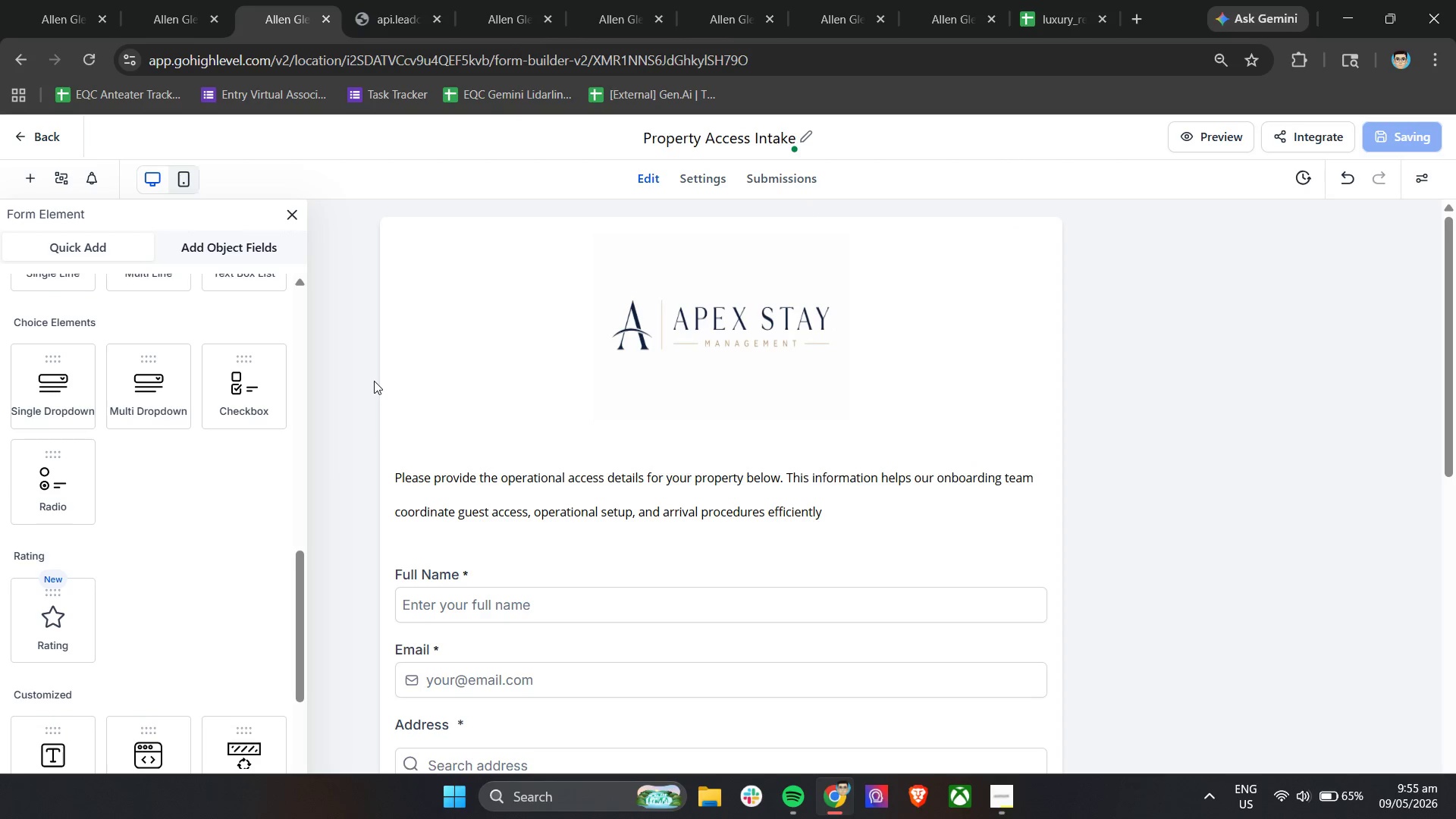 
scroll: coordinate [374, 381], scroll_direction: down, amount: 2.0
 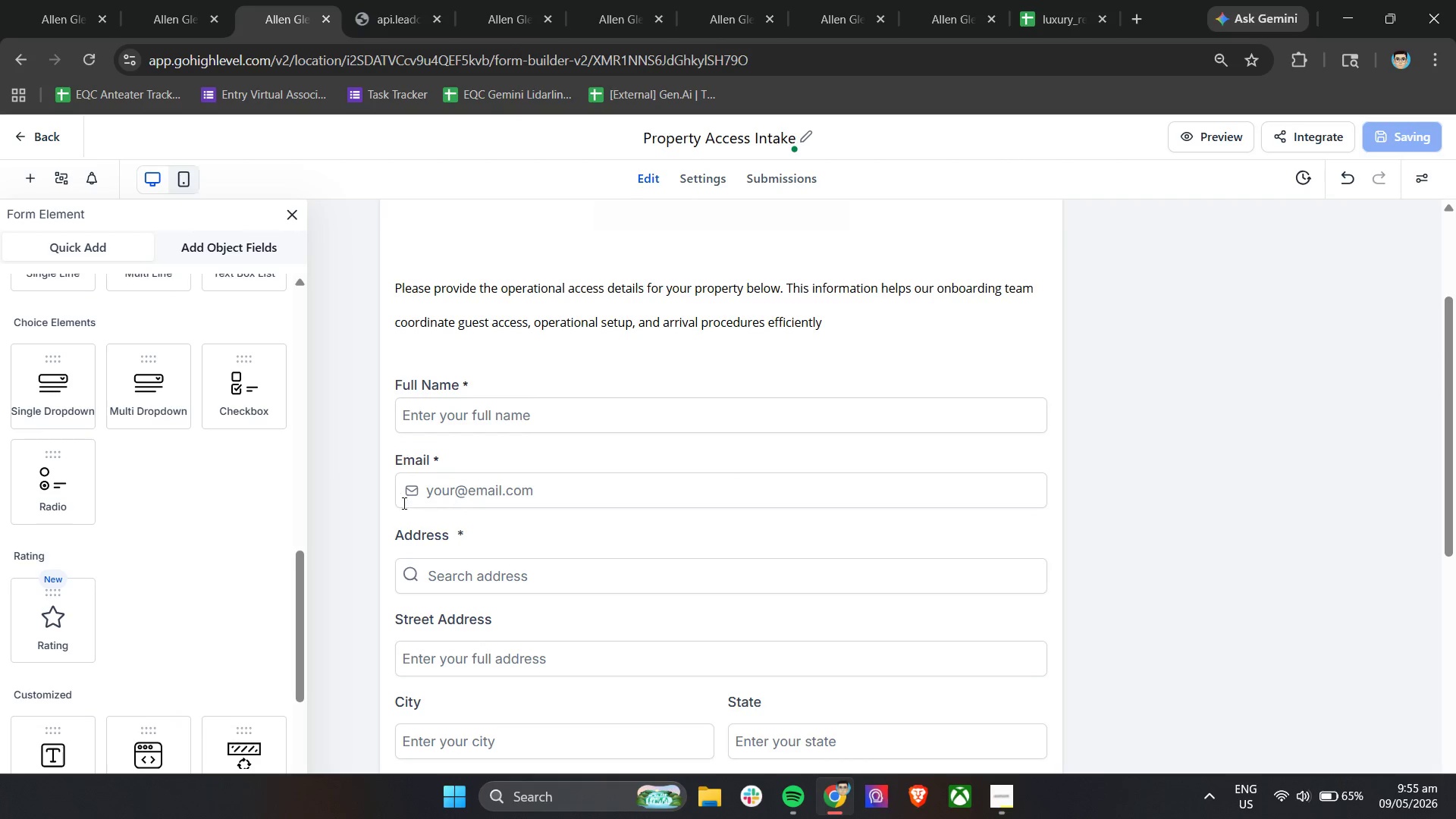 
left_click([422, 529])
 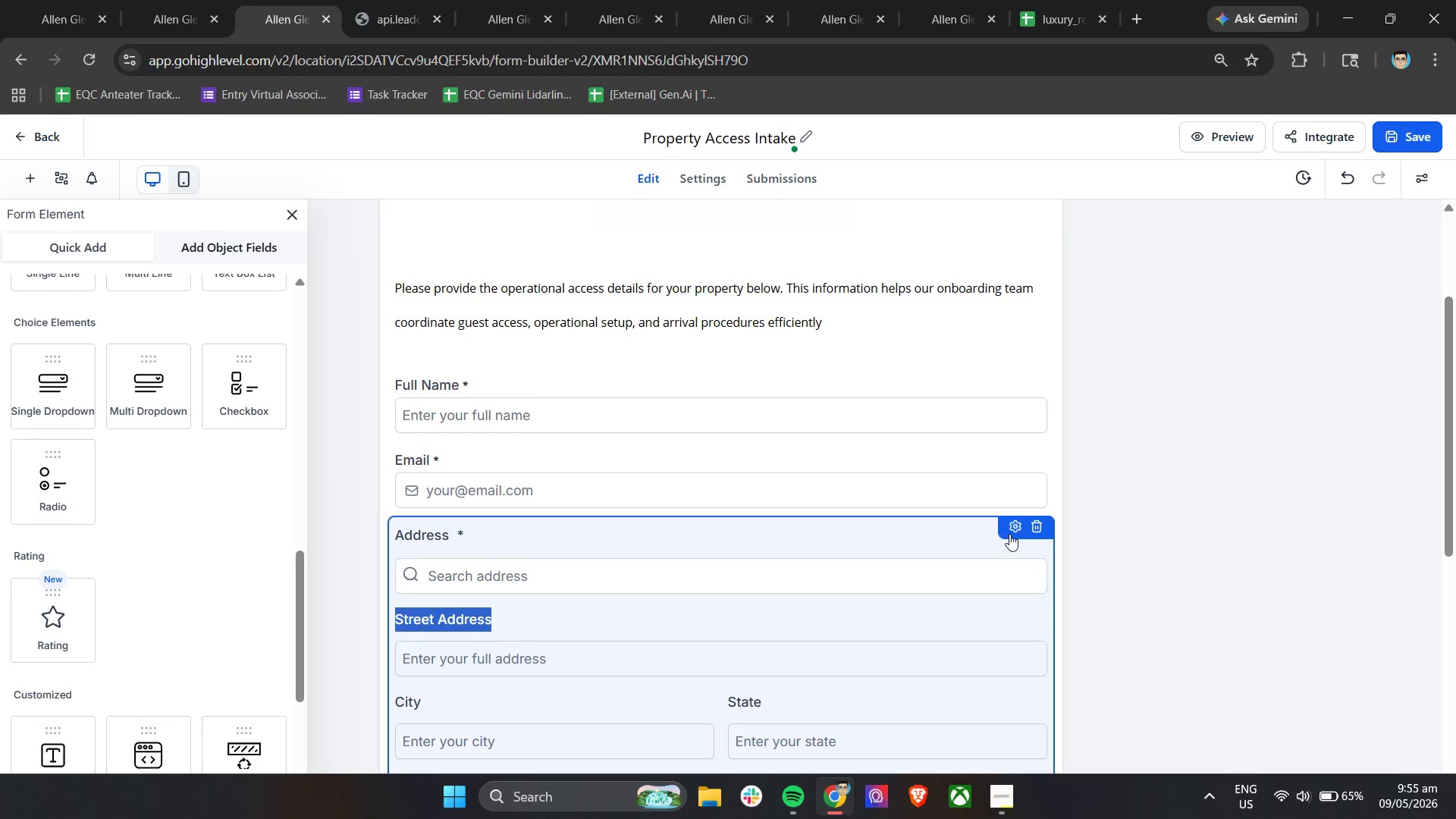 
left_click([1019, 531])
 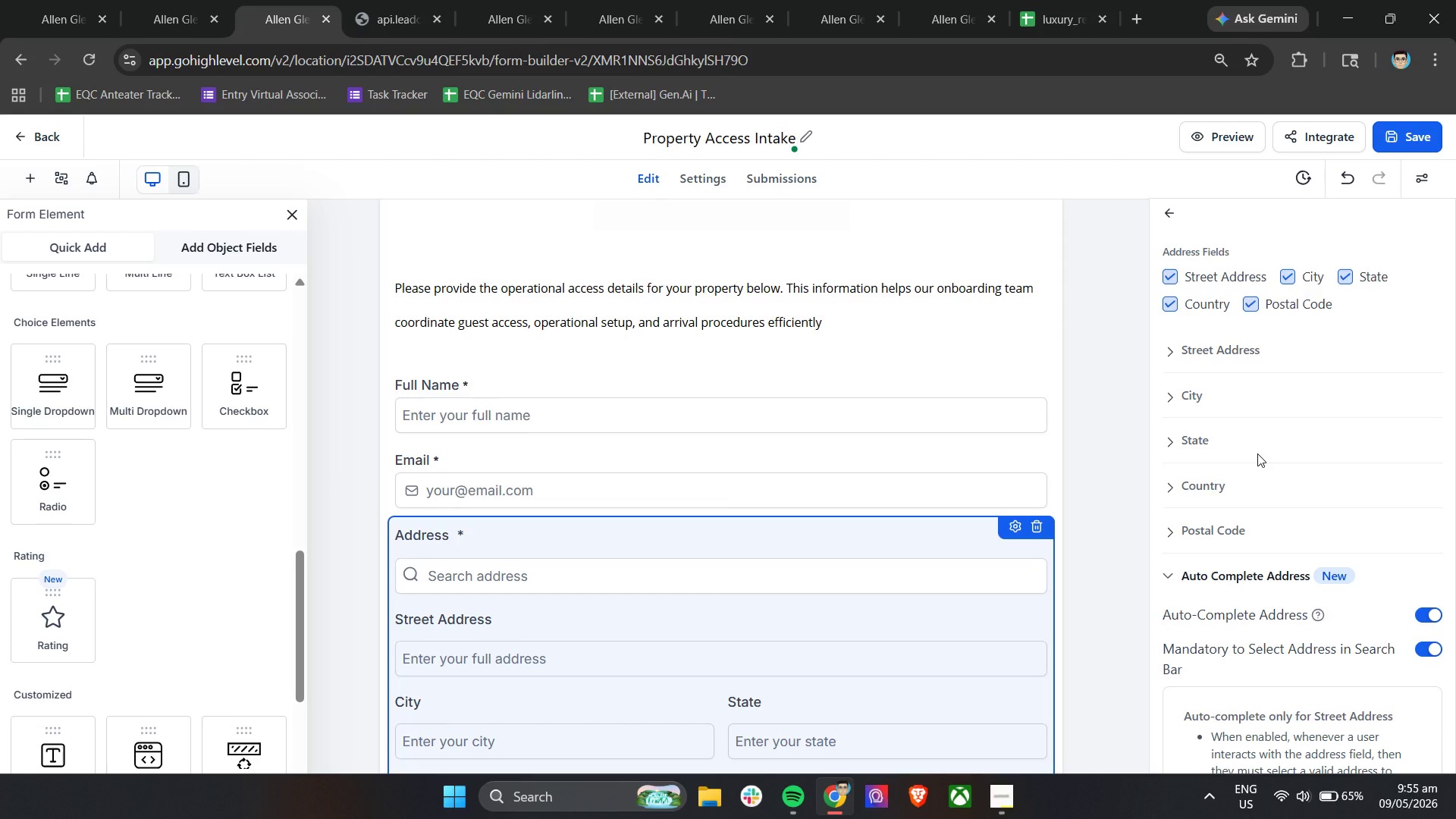 
wait(6.19)
 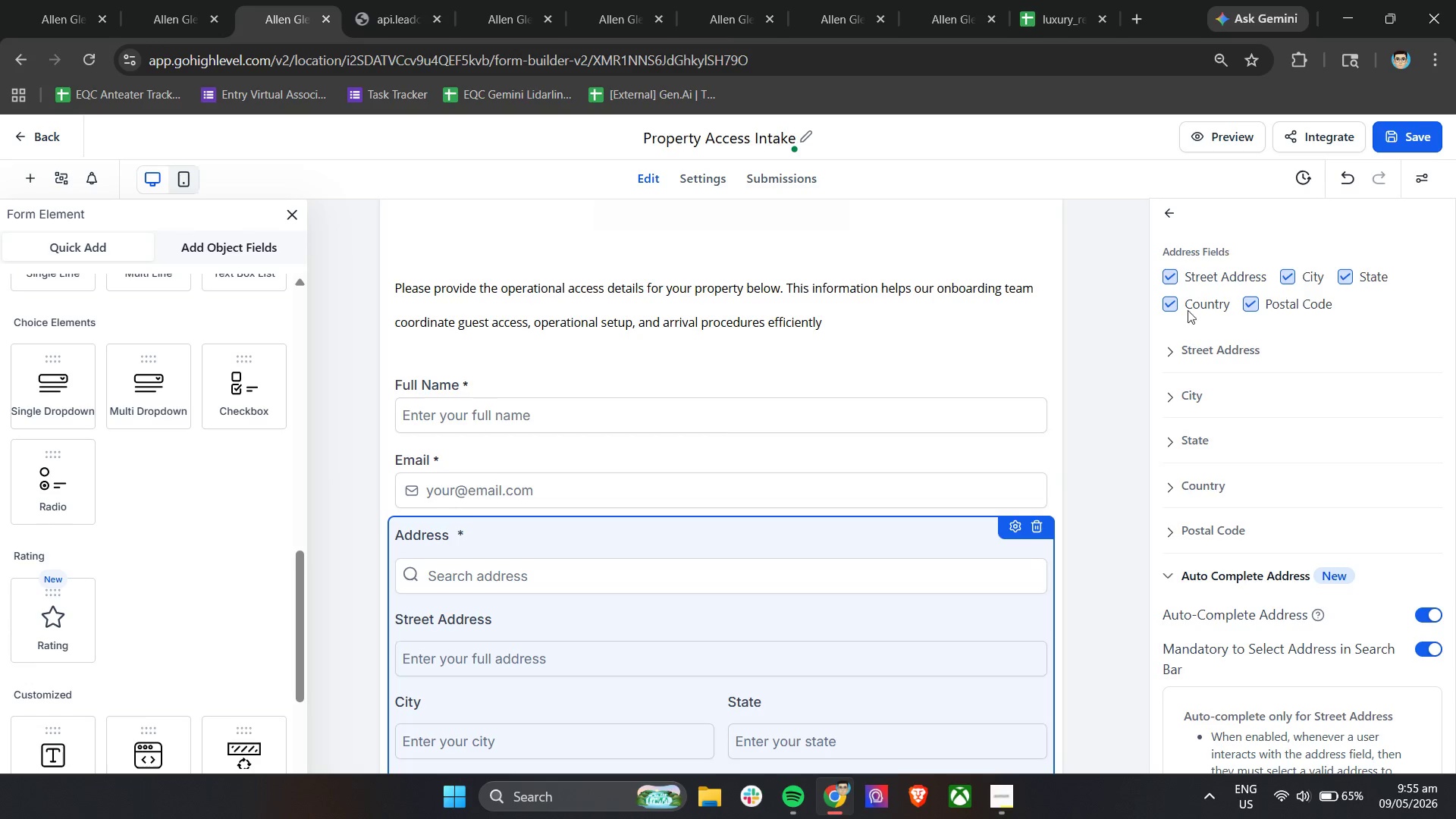 
left_click([1178, 355])
 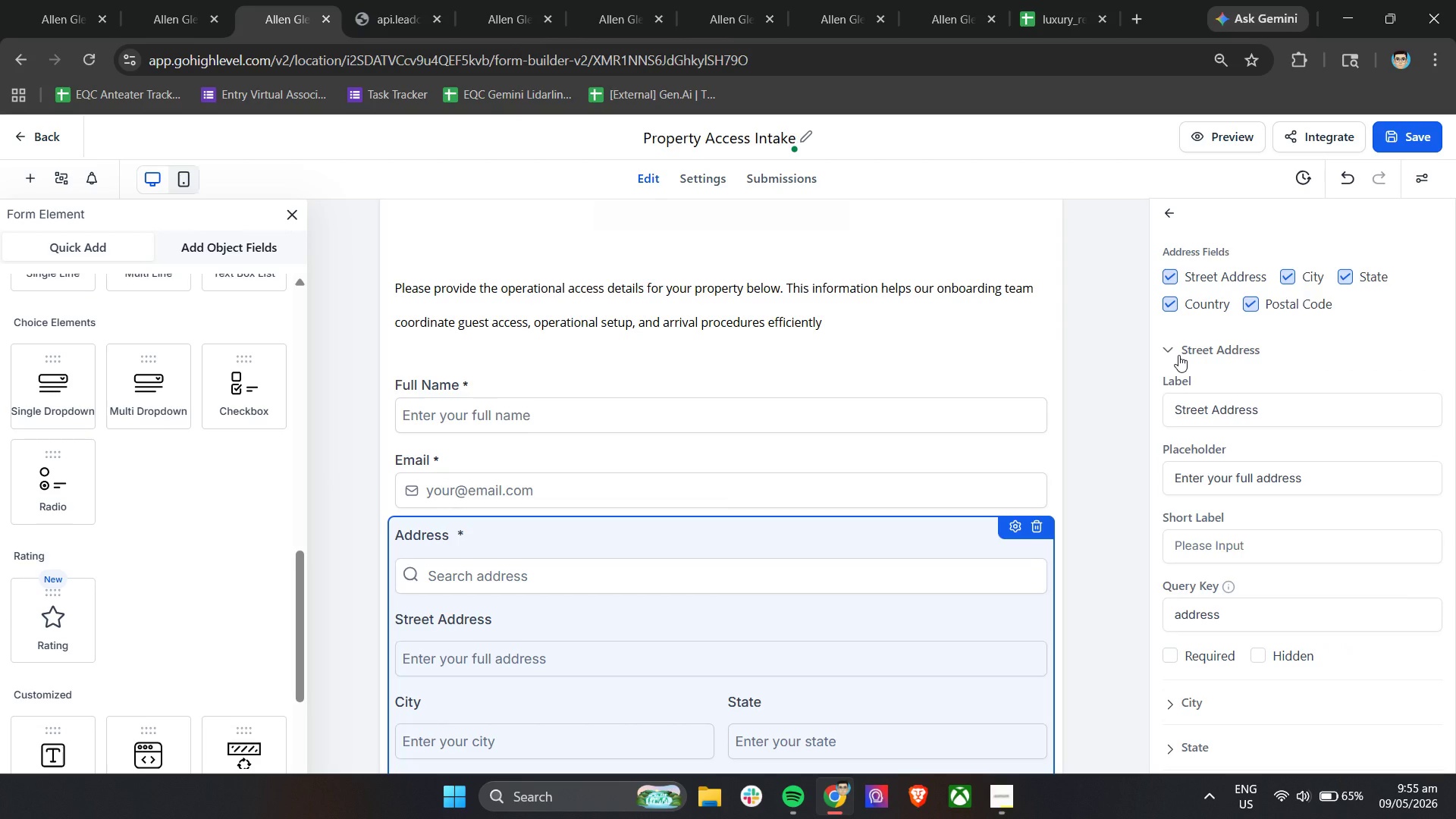 
left_click([1178, 355])
 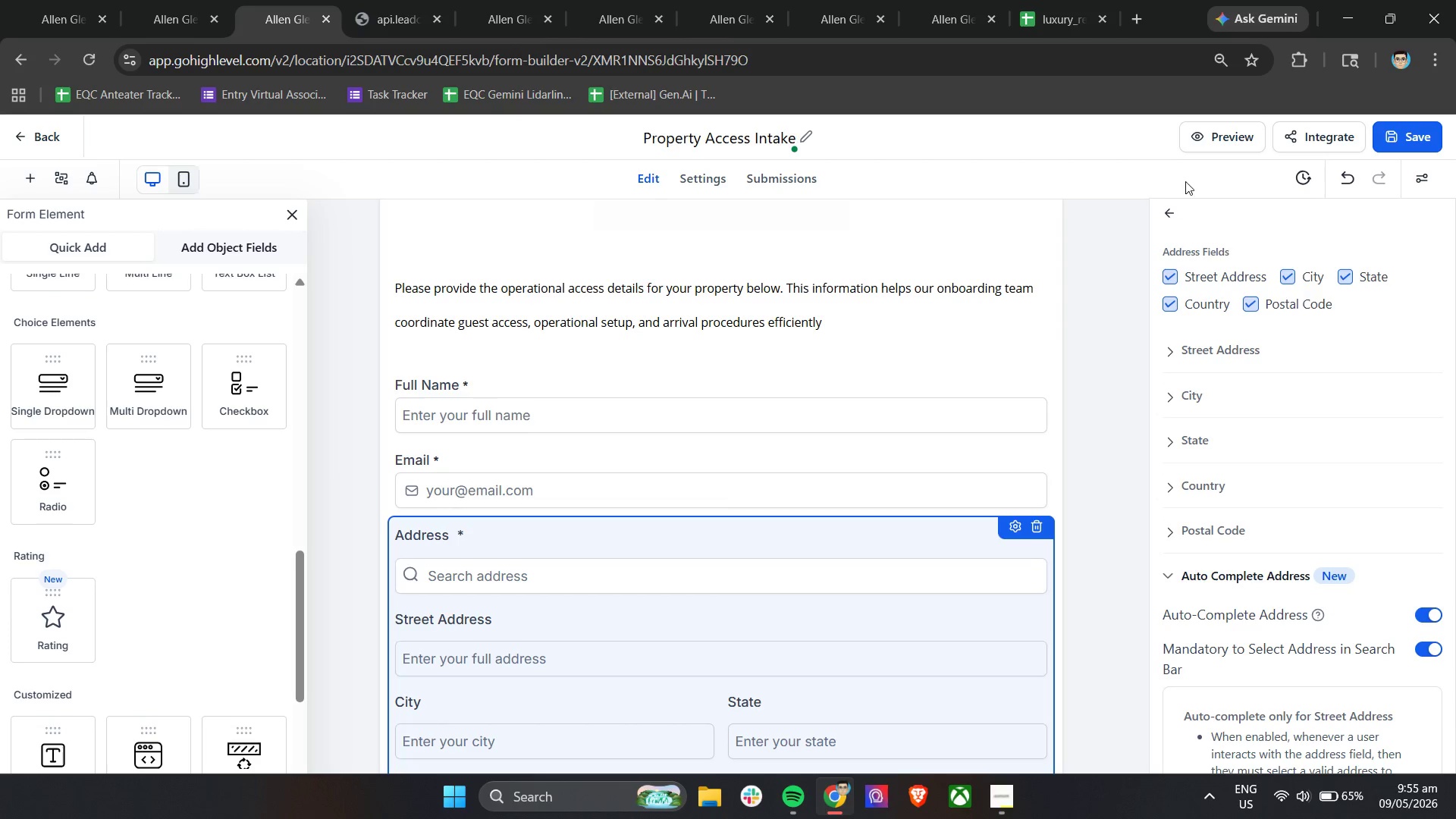 
left_click([1138, 162])
 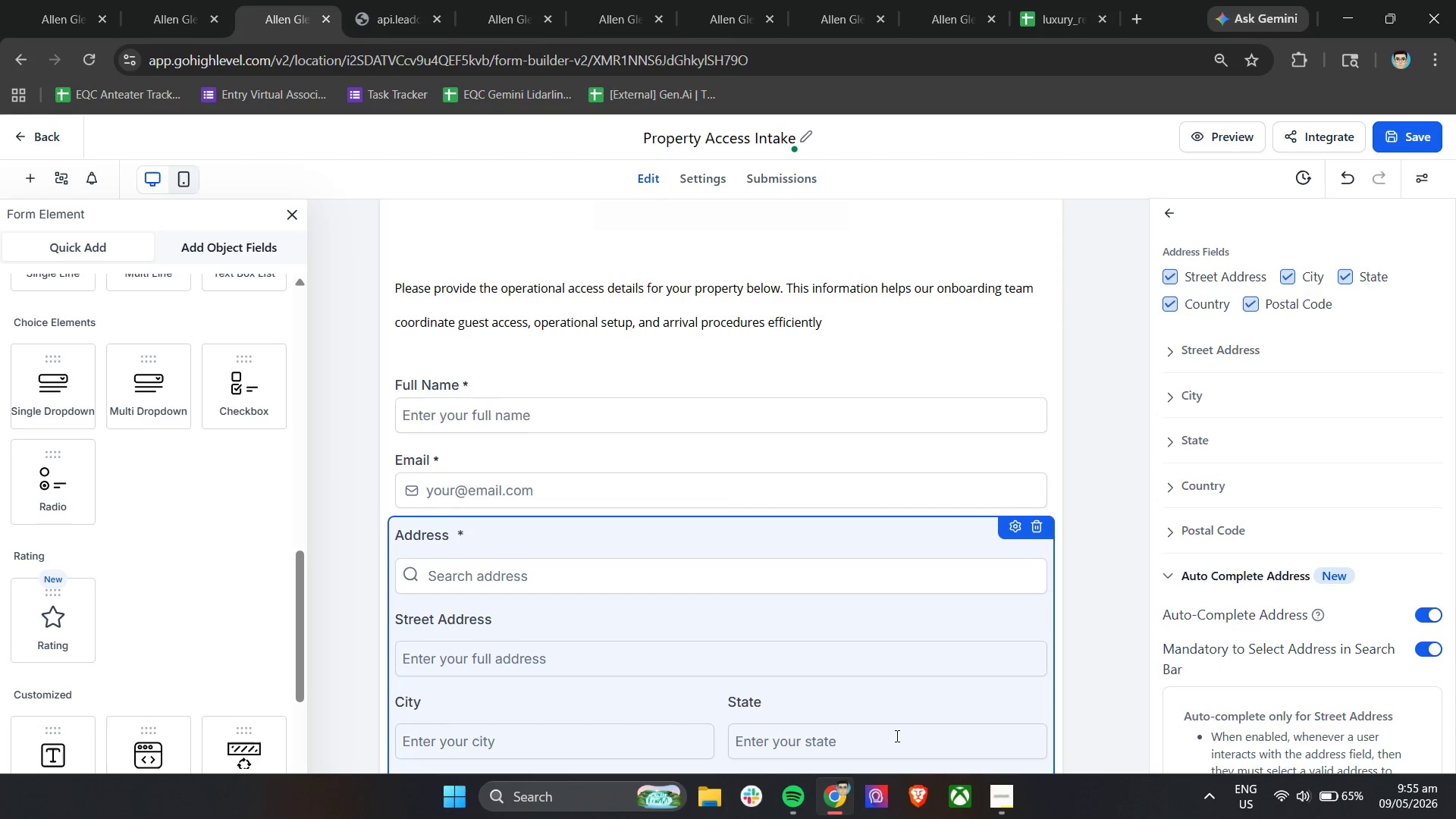 
left_click([1003, 811])